 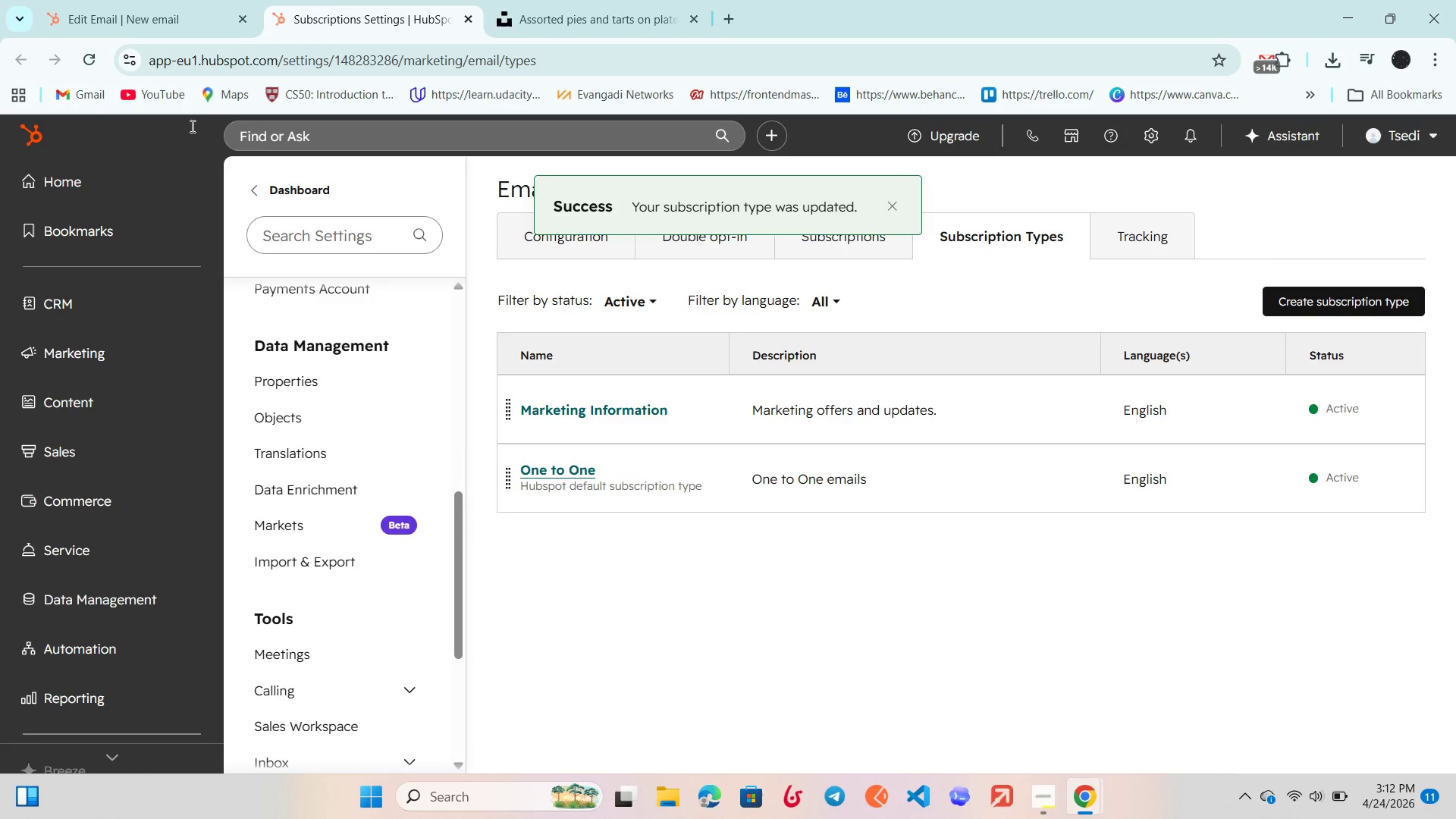 
left_click([126, 0])
 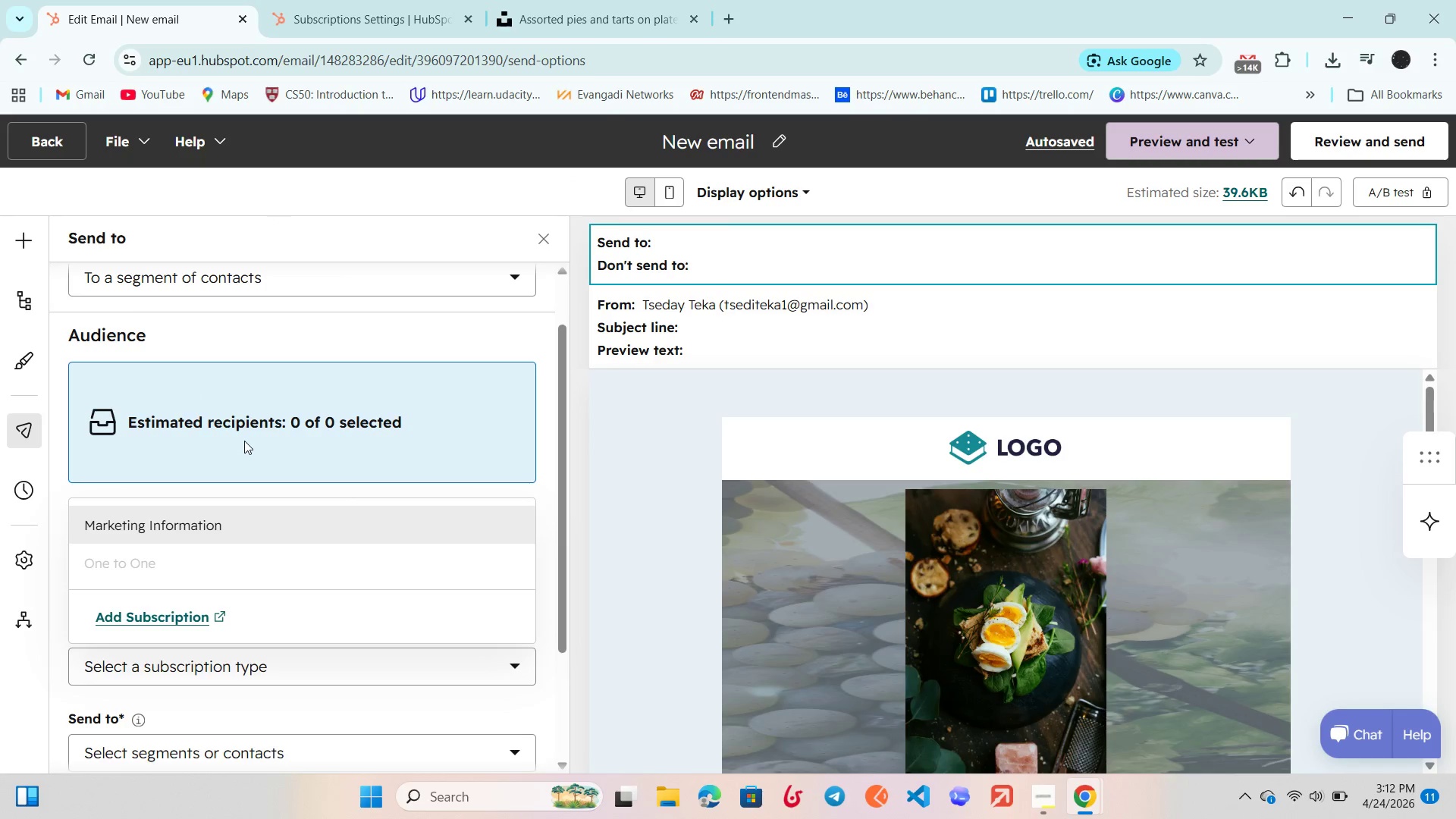 
scroll: coordinate [290, 348], scroll_direction: down, amount: 3.0
 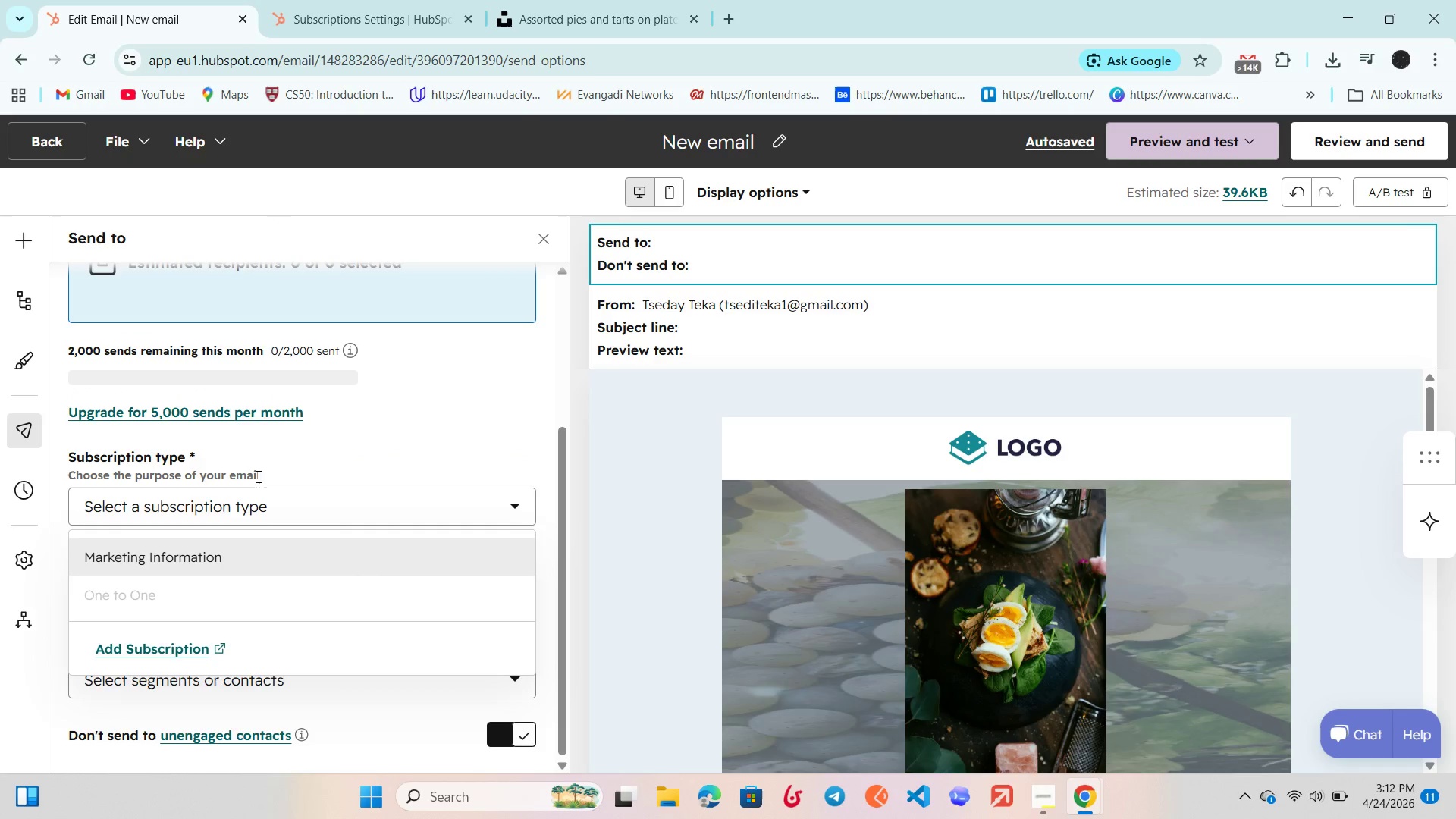 
left_click([262, 497])
 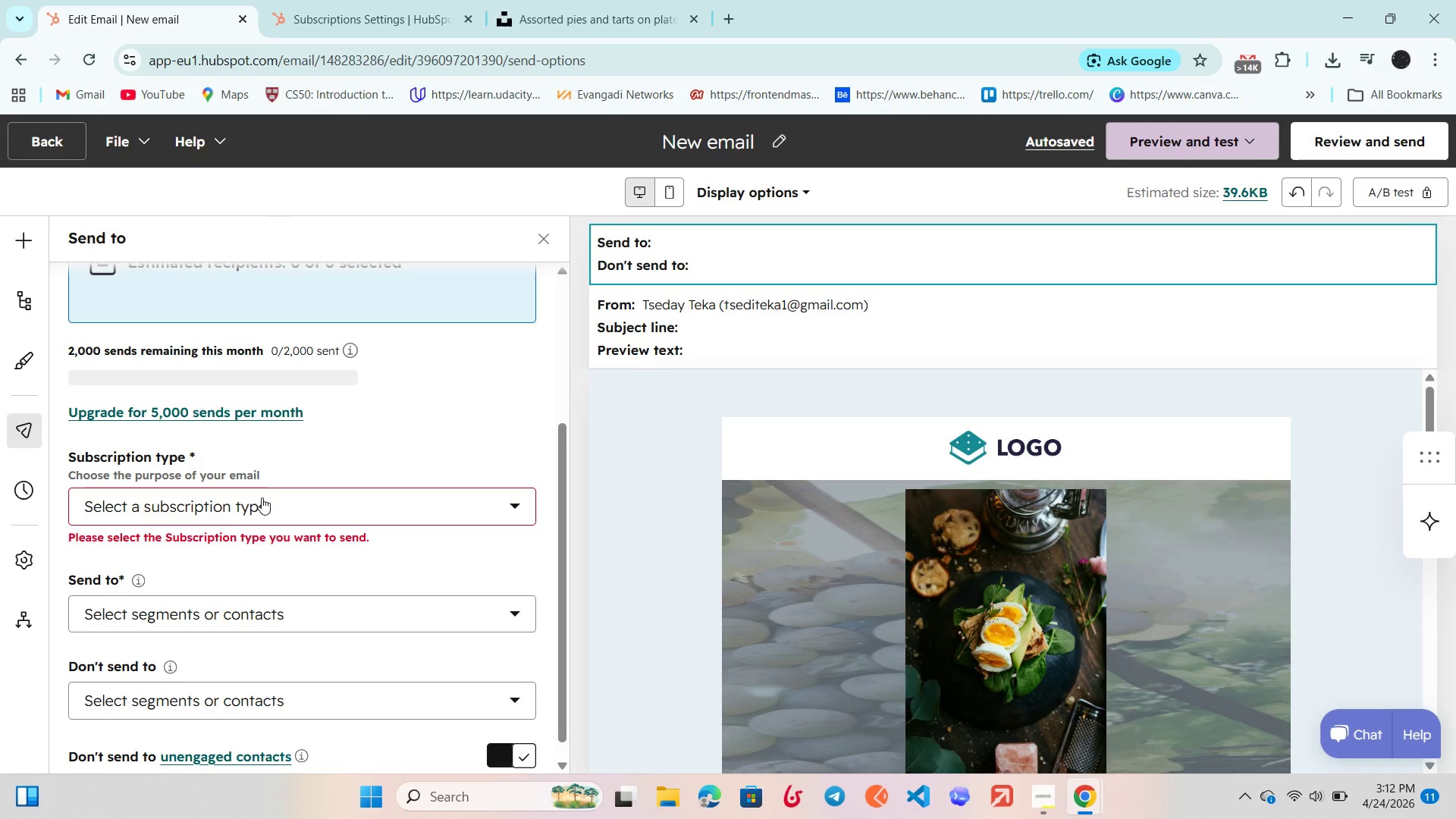 
left_click([262, 497])
 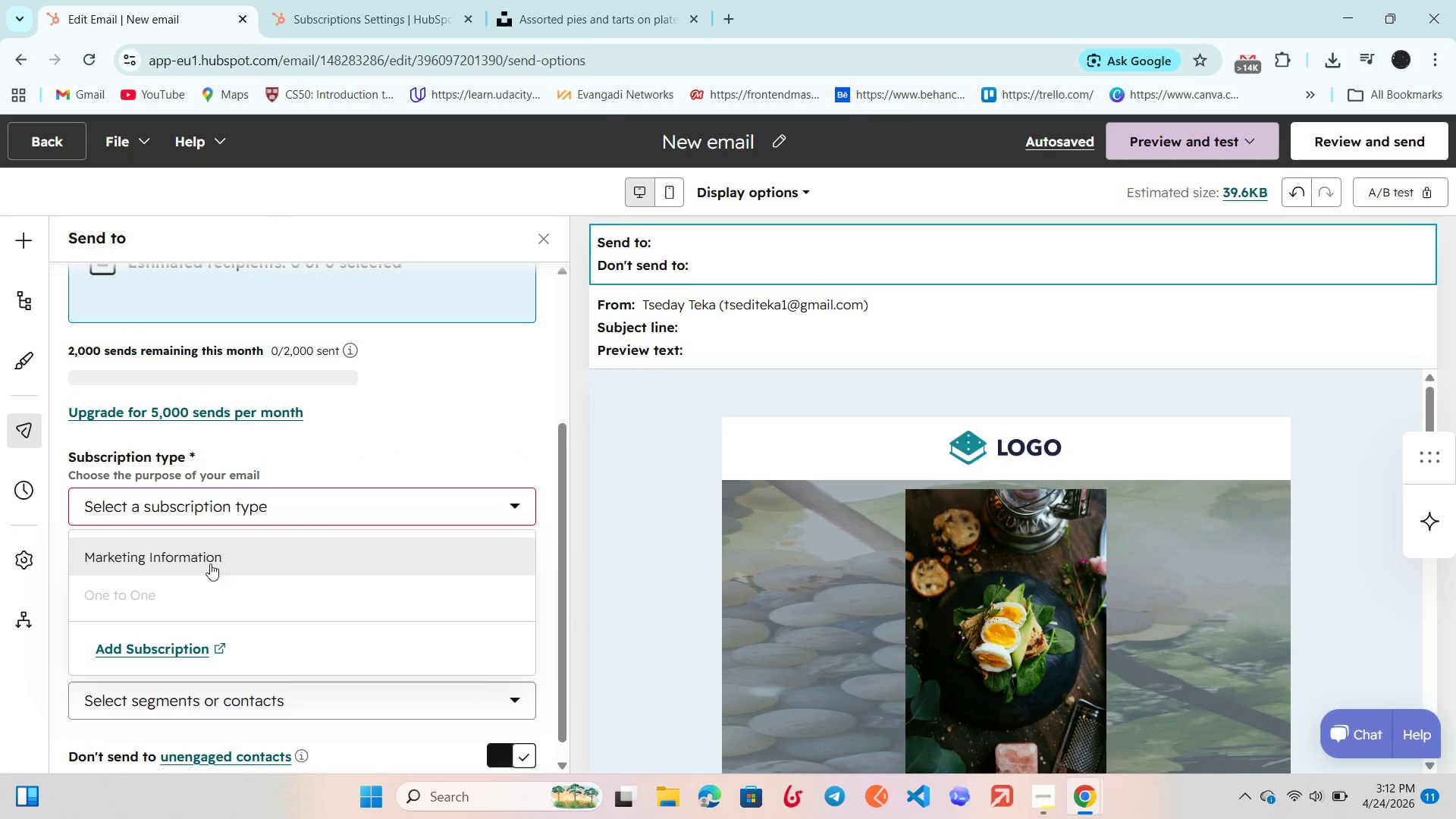 
left_click([190, 559])
 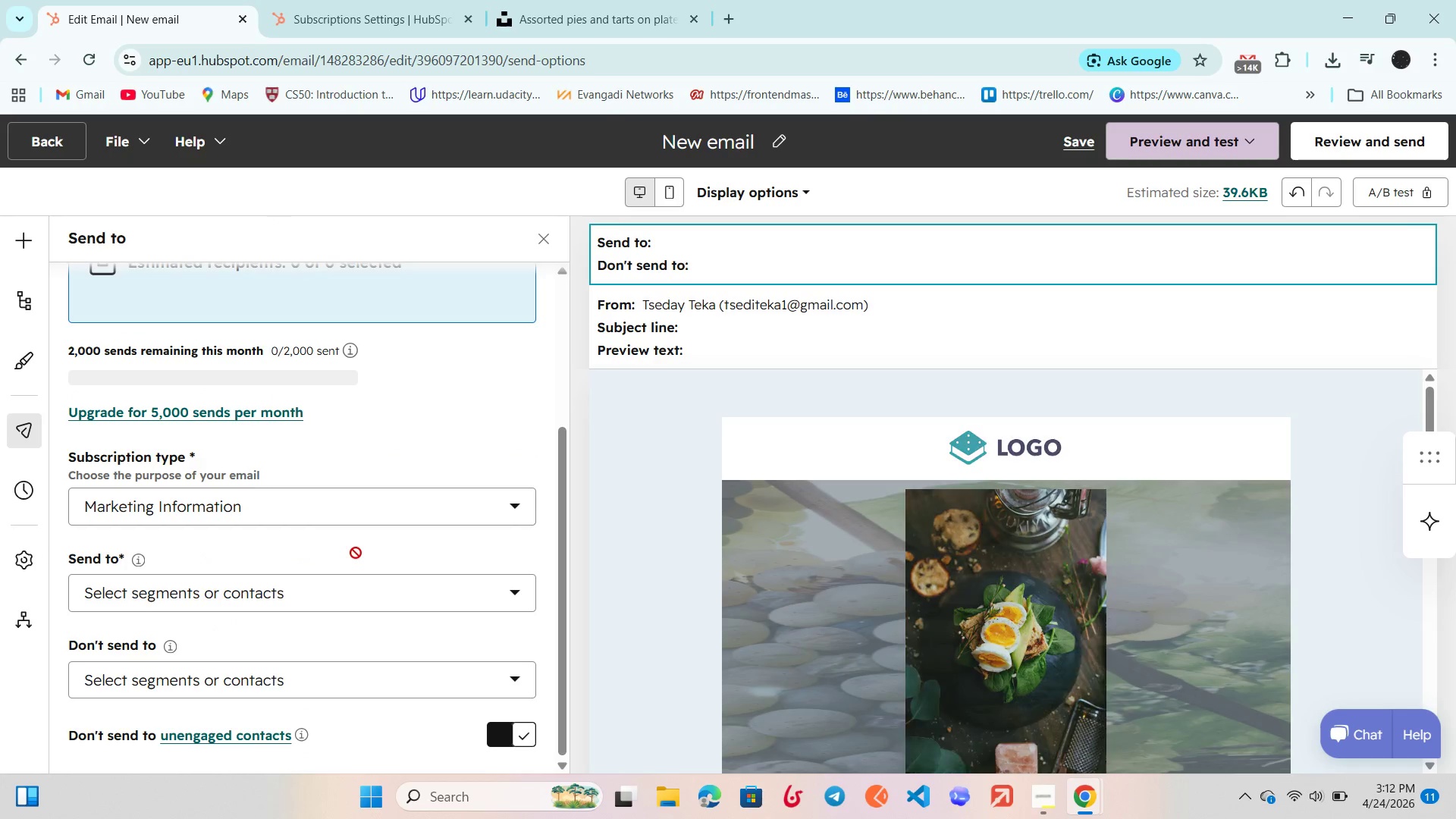 
scroll: coordinate [356, 553], scroll_direction: down, amount: 1.0
 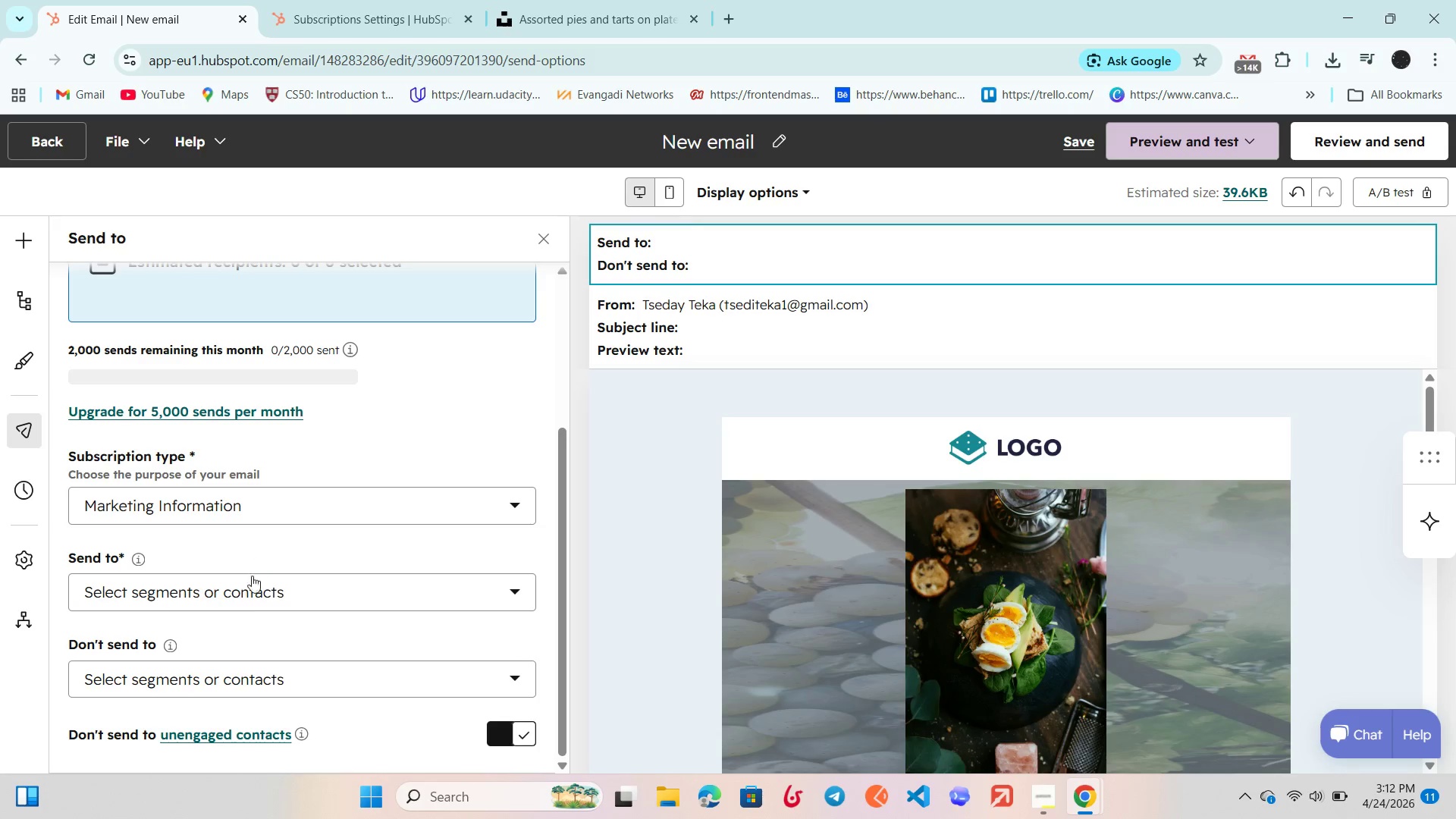 
left_click([247, 590])
 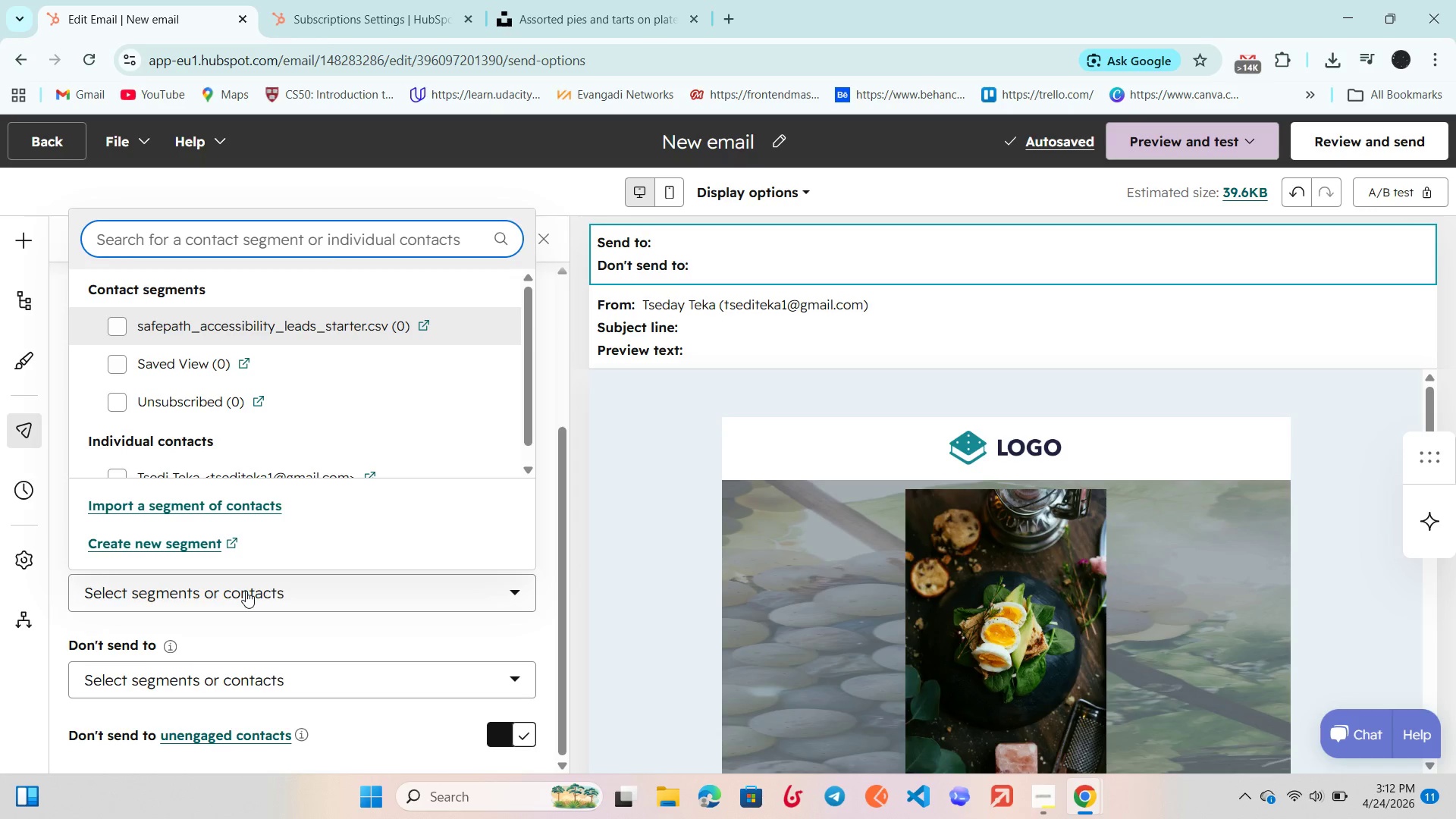 
type(Tsed)
 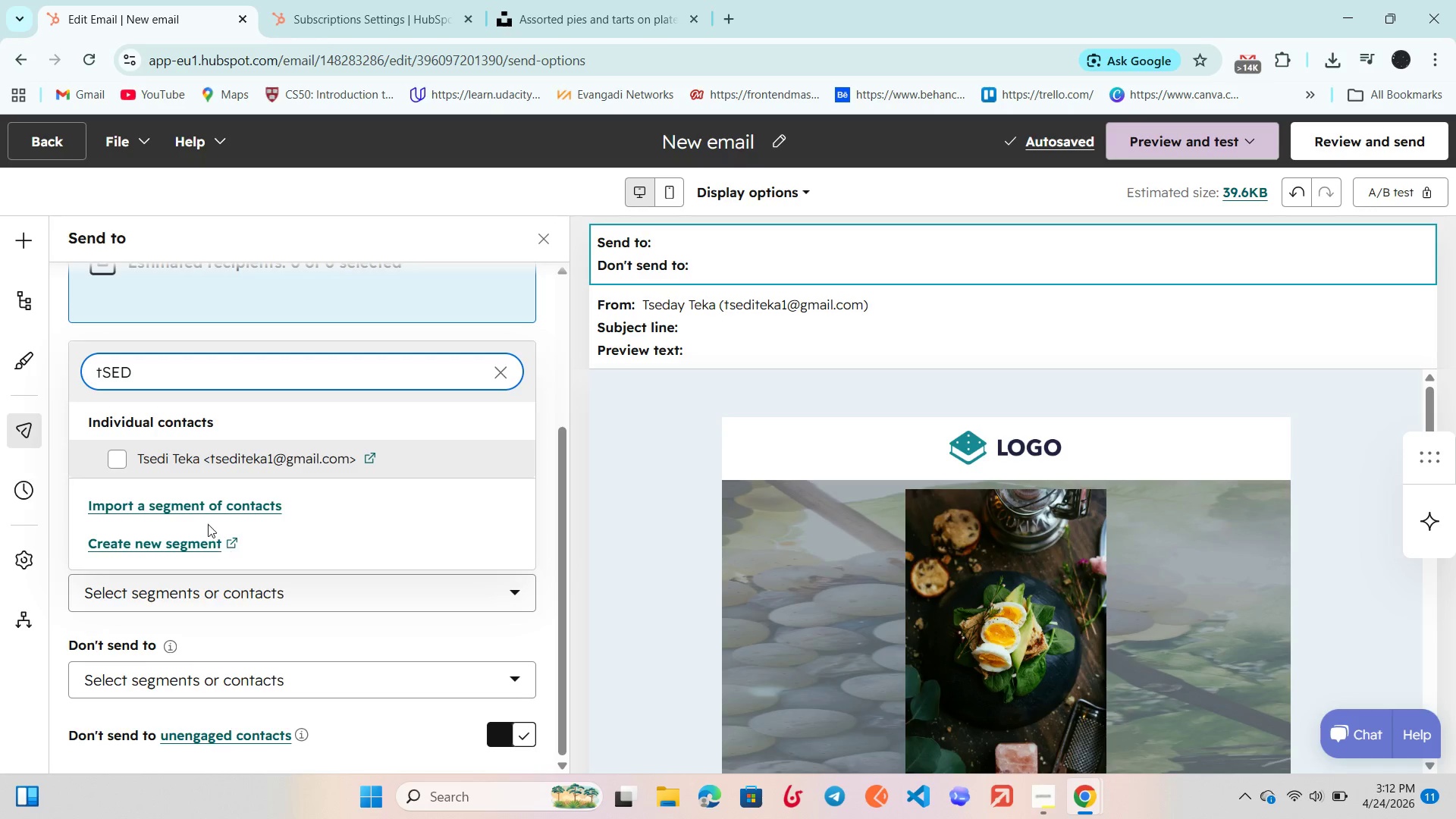 
left_click([121, 452])
 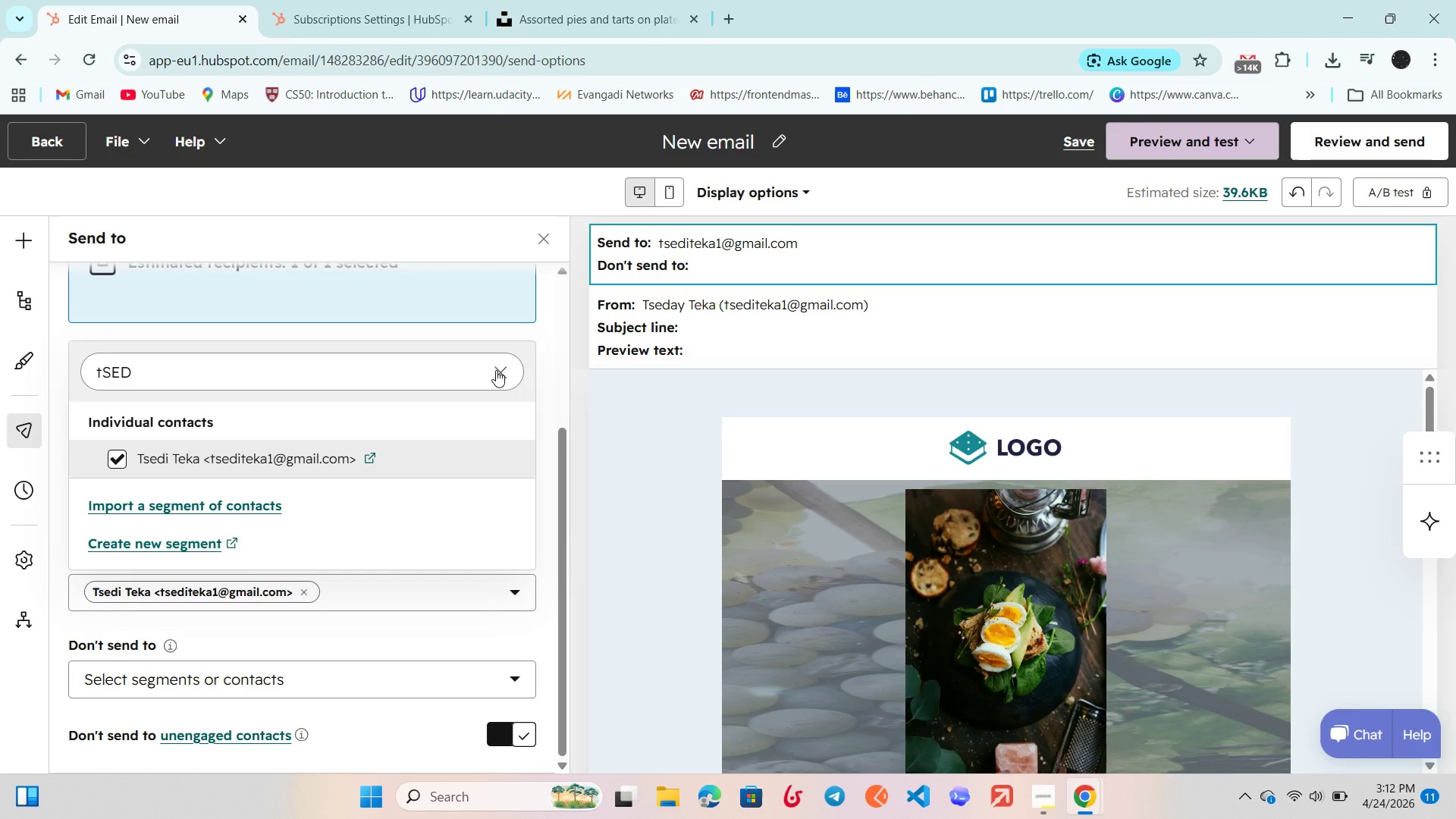 
left_click([496, 370])
 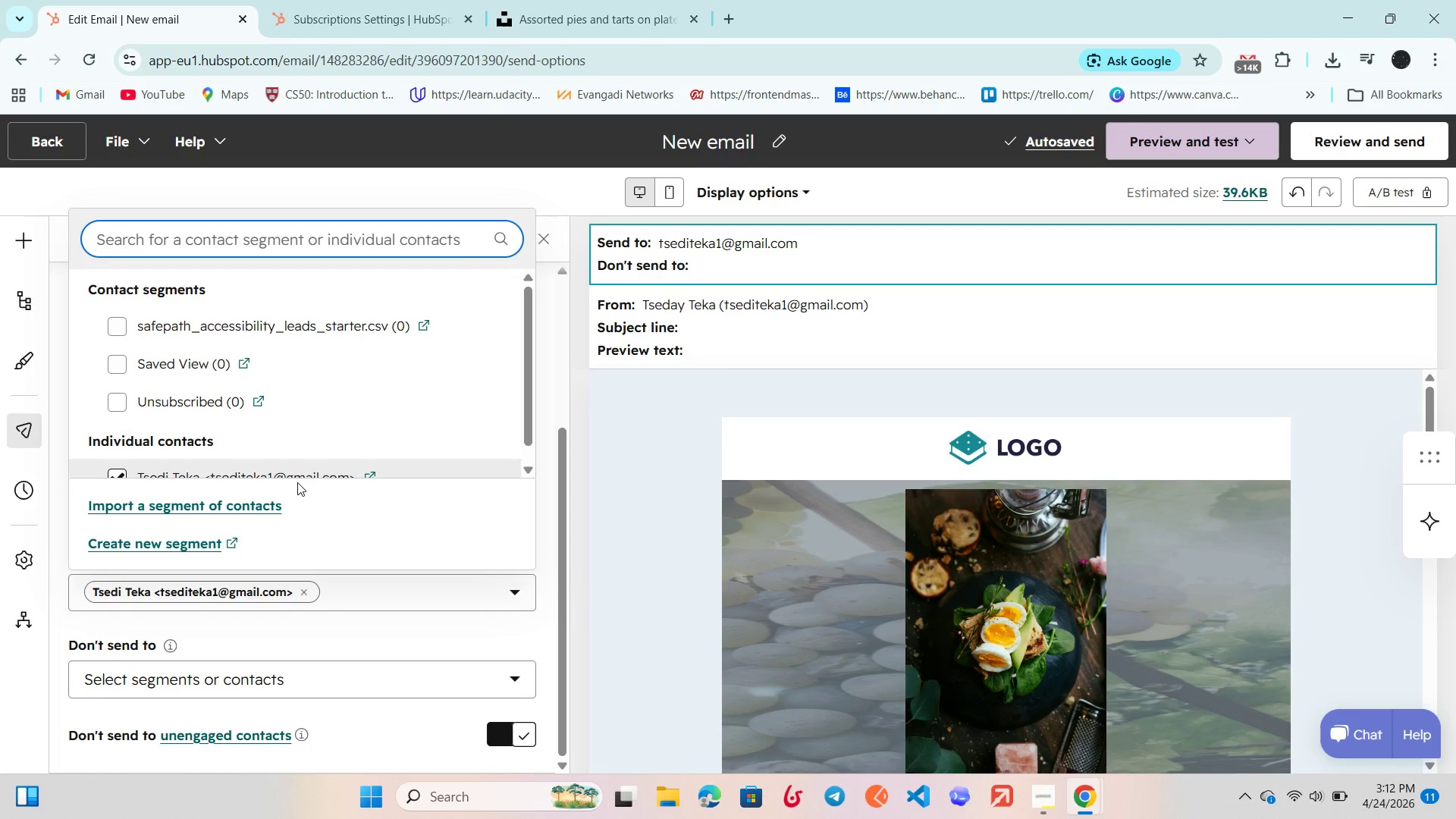 
scroll: coordinate [340, 444], scroll_direction: down, amount: 3.0
 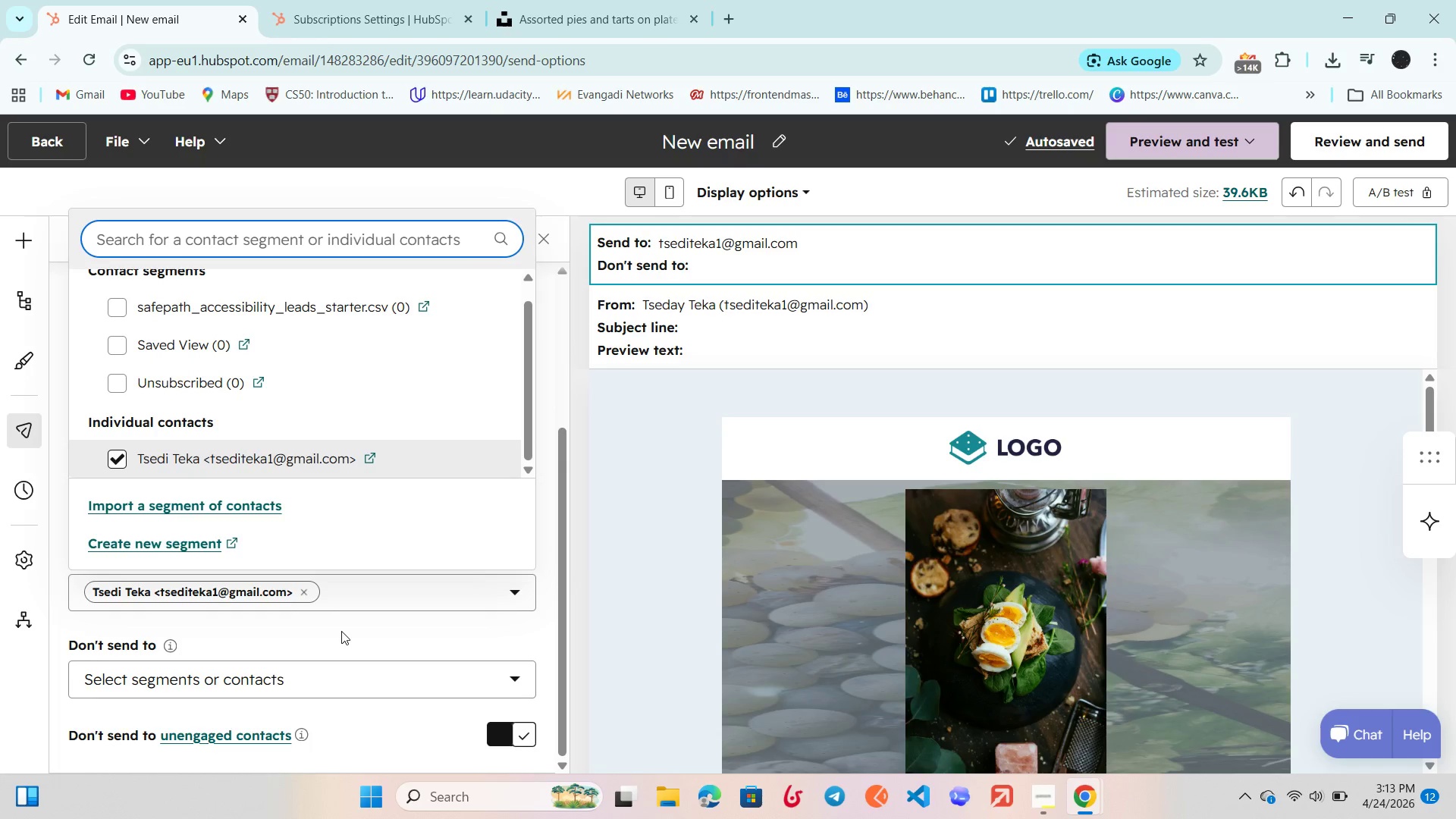 
left_click([344, 626])
 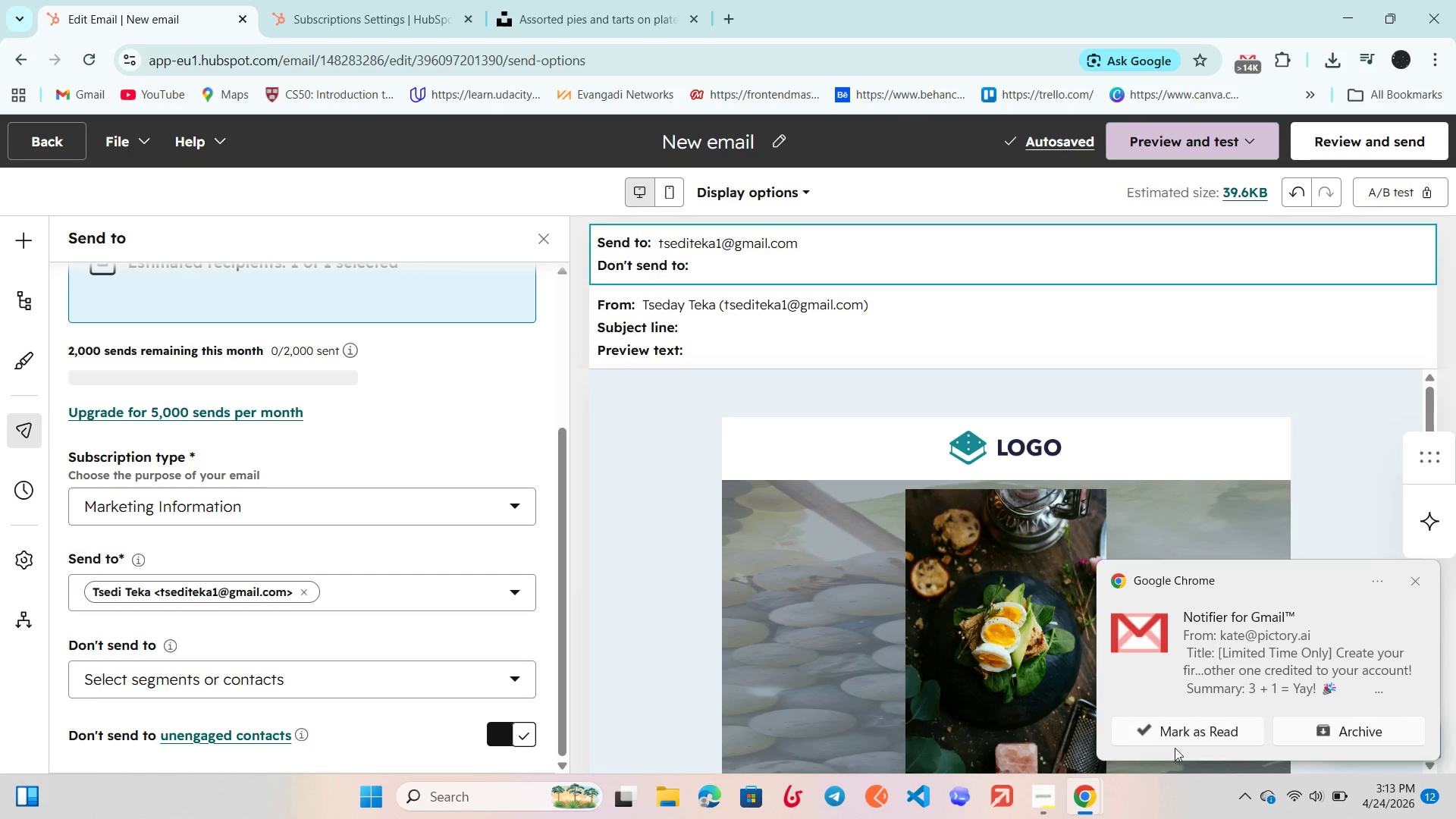 
scroll: coordinate [341, 631], scroll_direction: down, amount: 1.0
 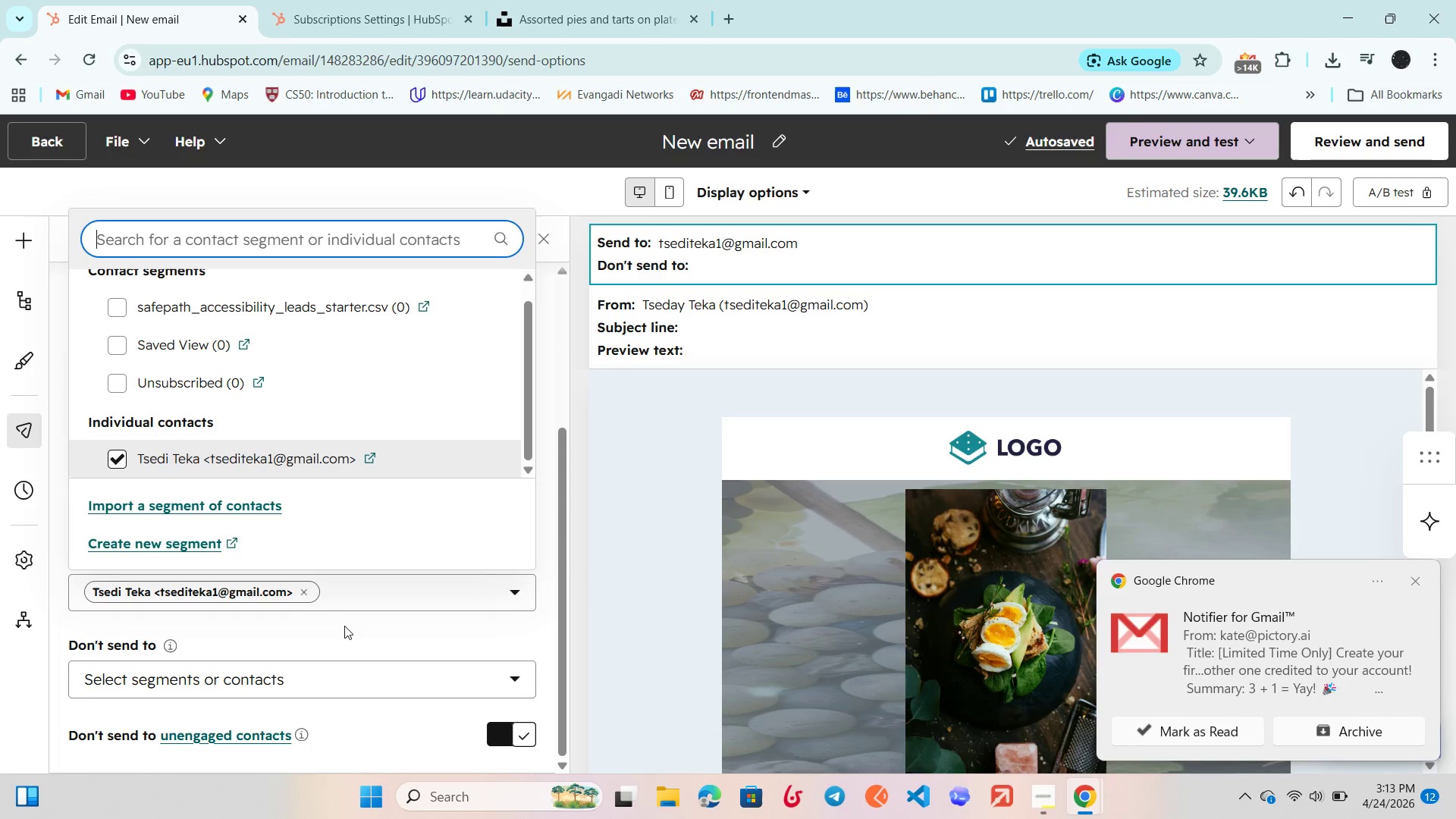 
left_click([1176, 744])
 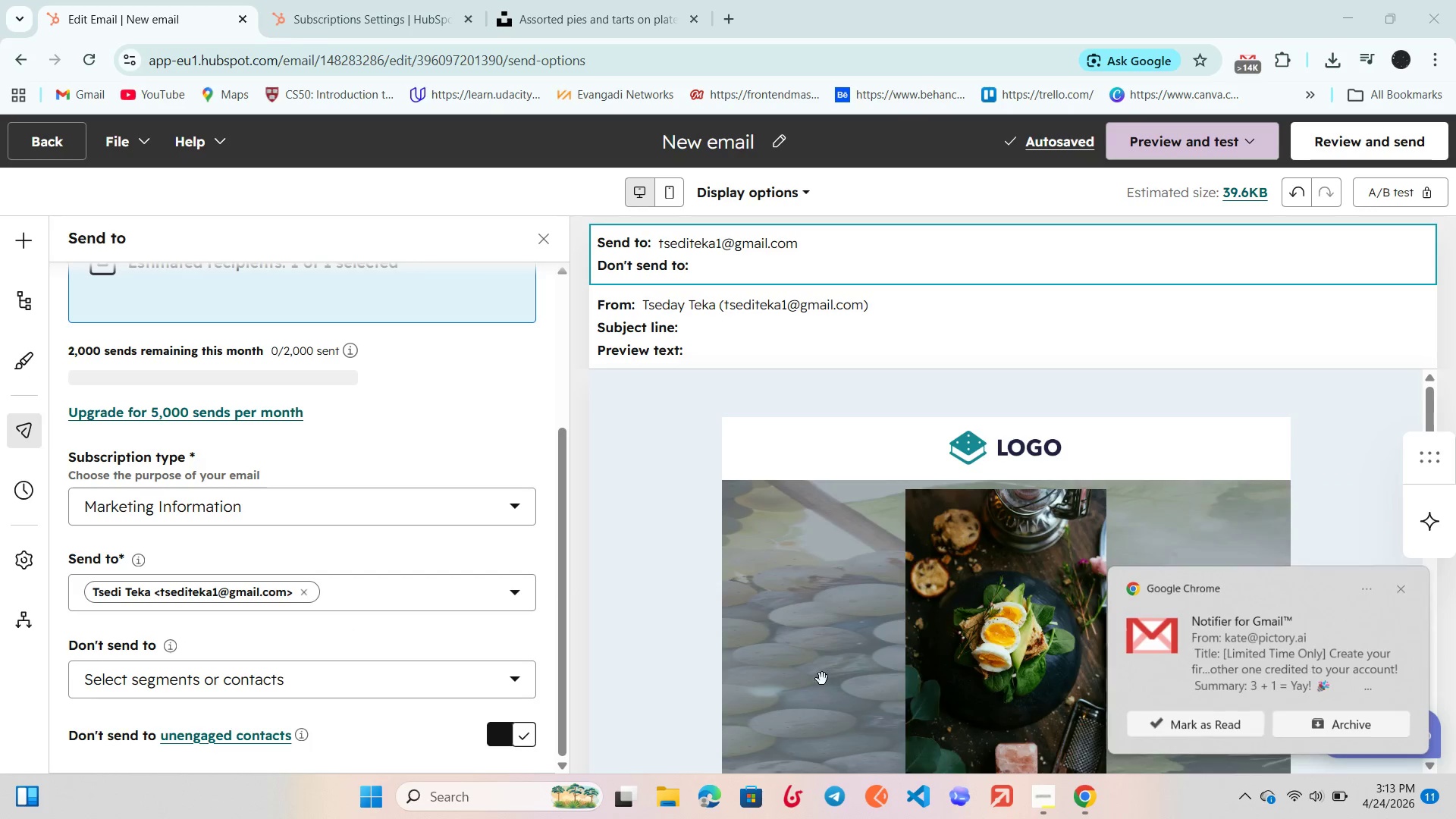 
key(Unknown)
 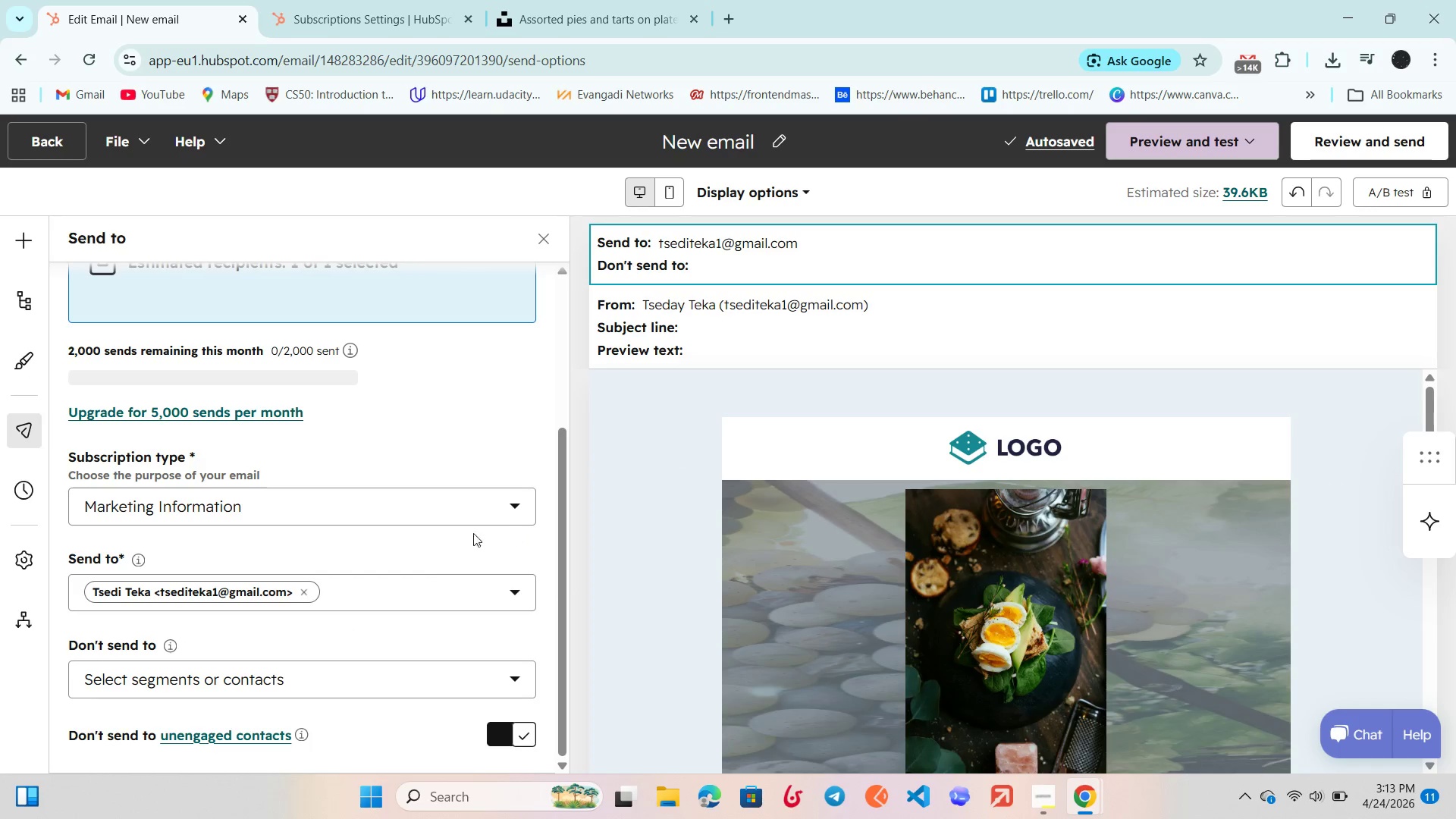 
scroll: coordinate [418, 573], scroll_direction: down, amount: 2.0
 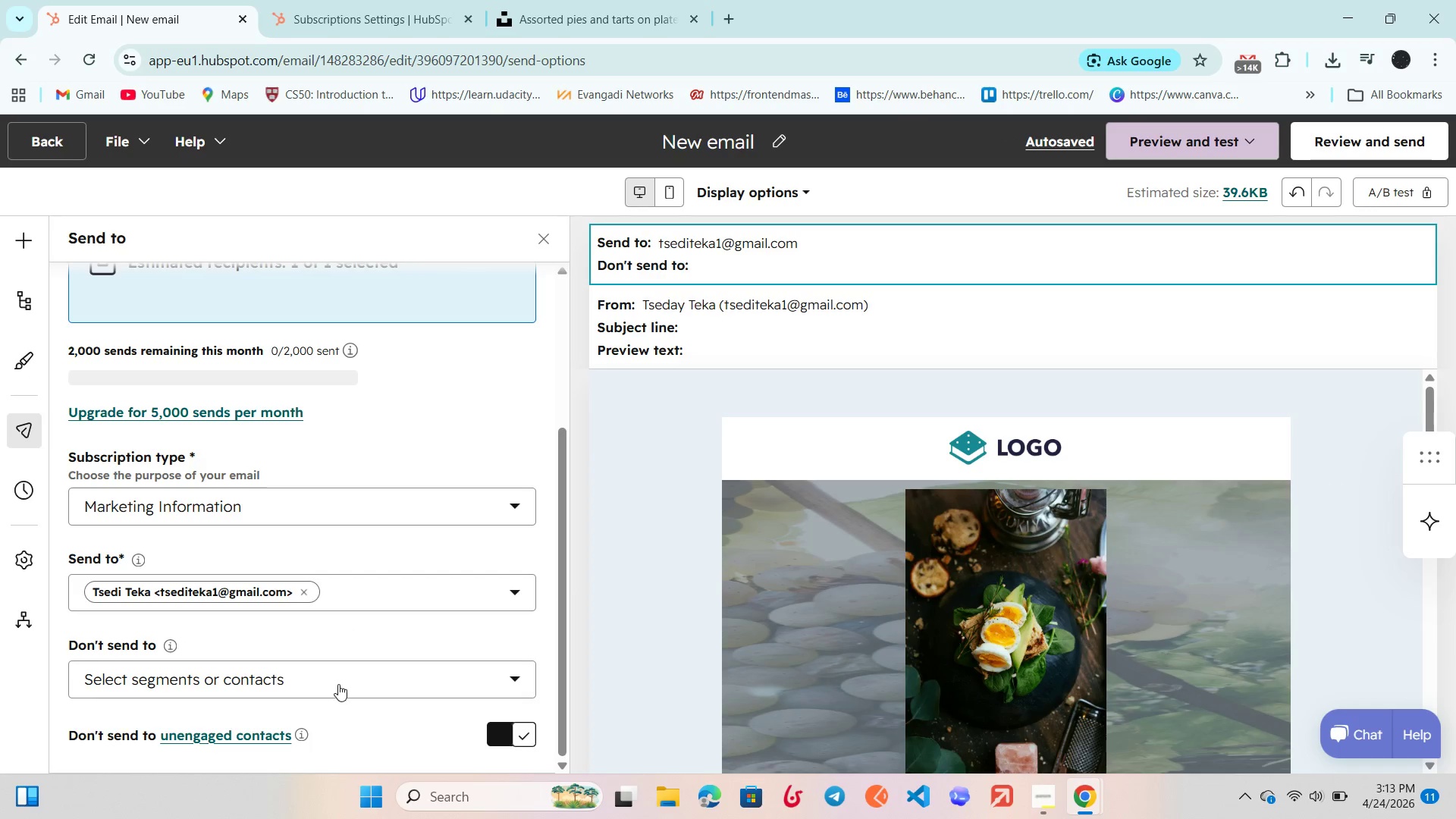 
left_click([338, 684])
 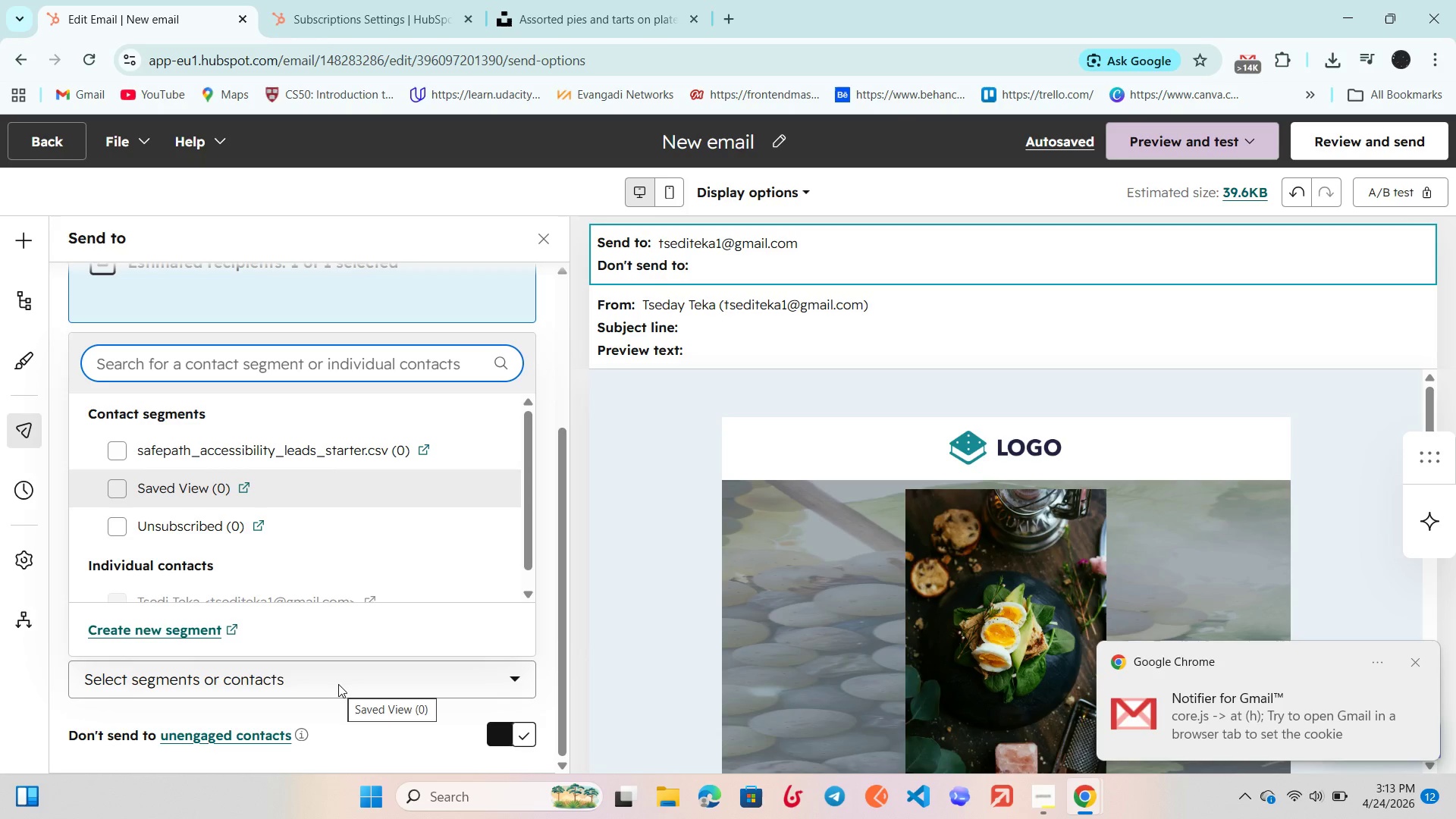 
left_click([338, 684])
 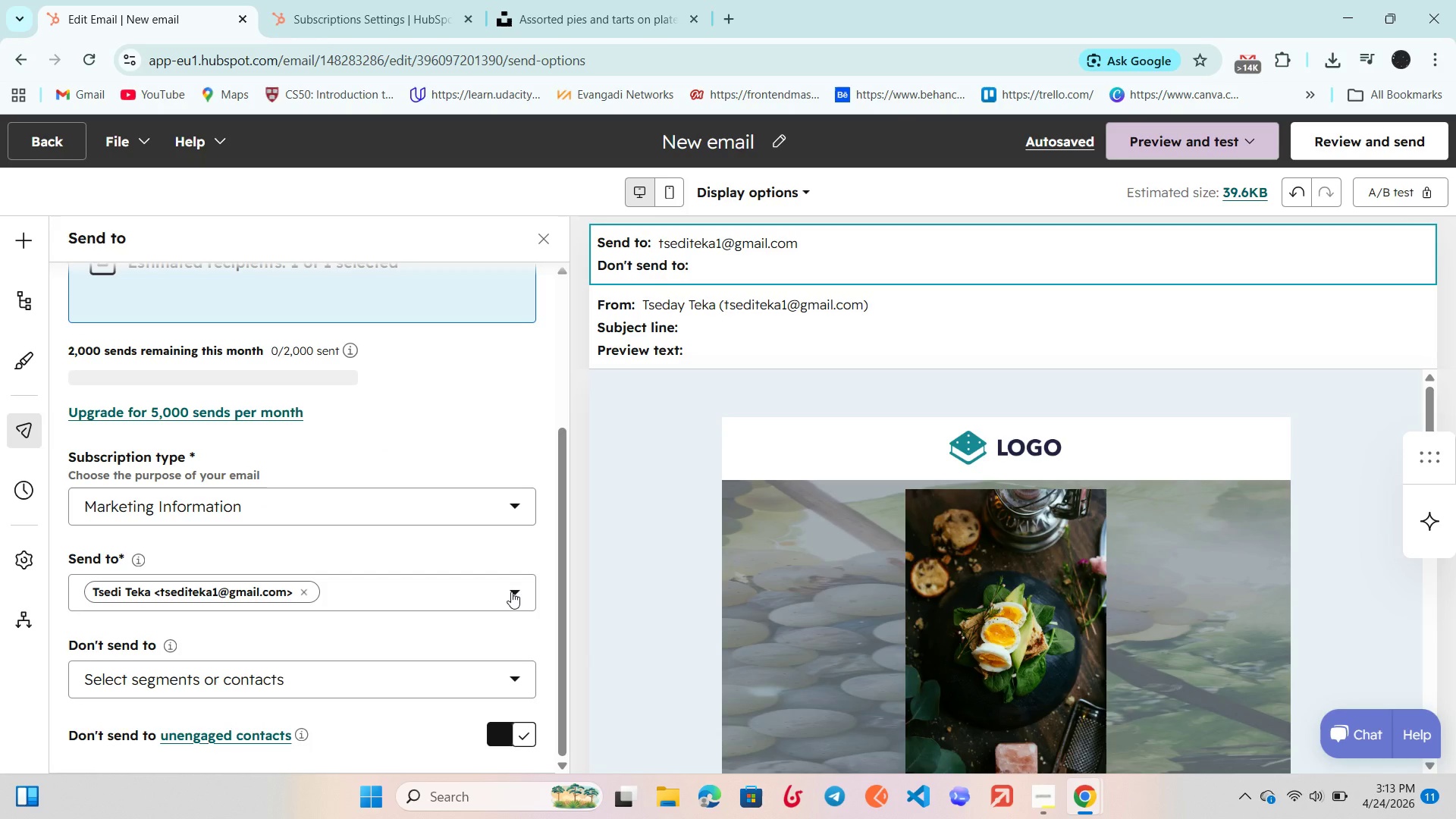 
scroll: coordinate [472, 457], scroll_direction: up, amount: 9.0
 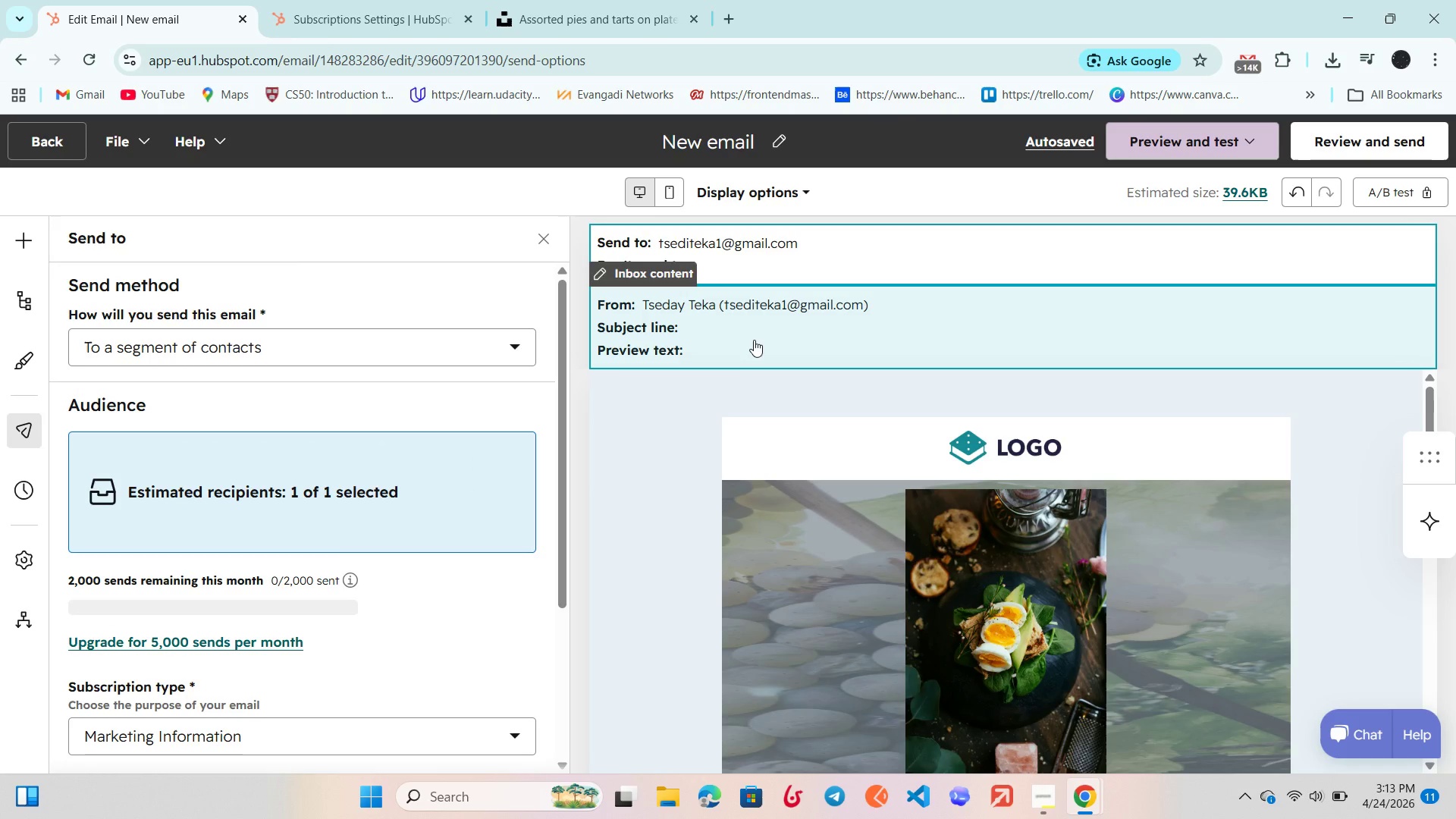 
wait(7.59)
 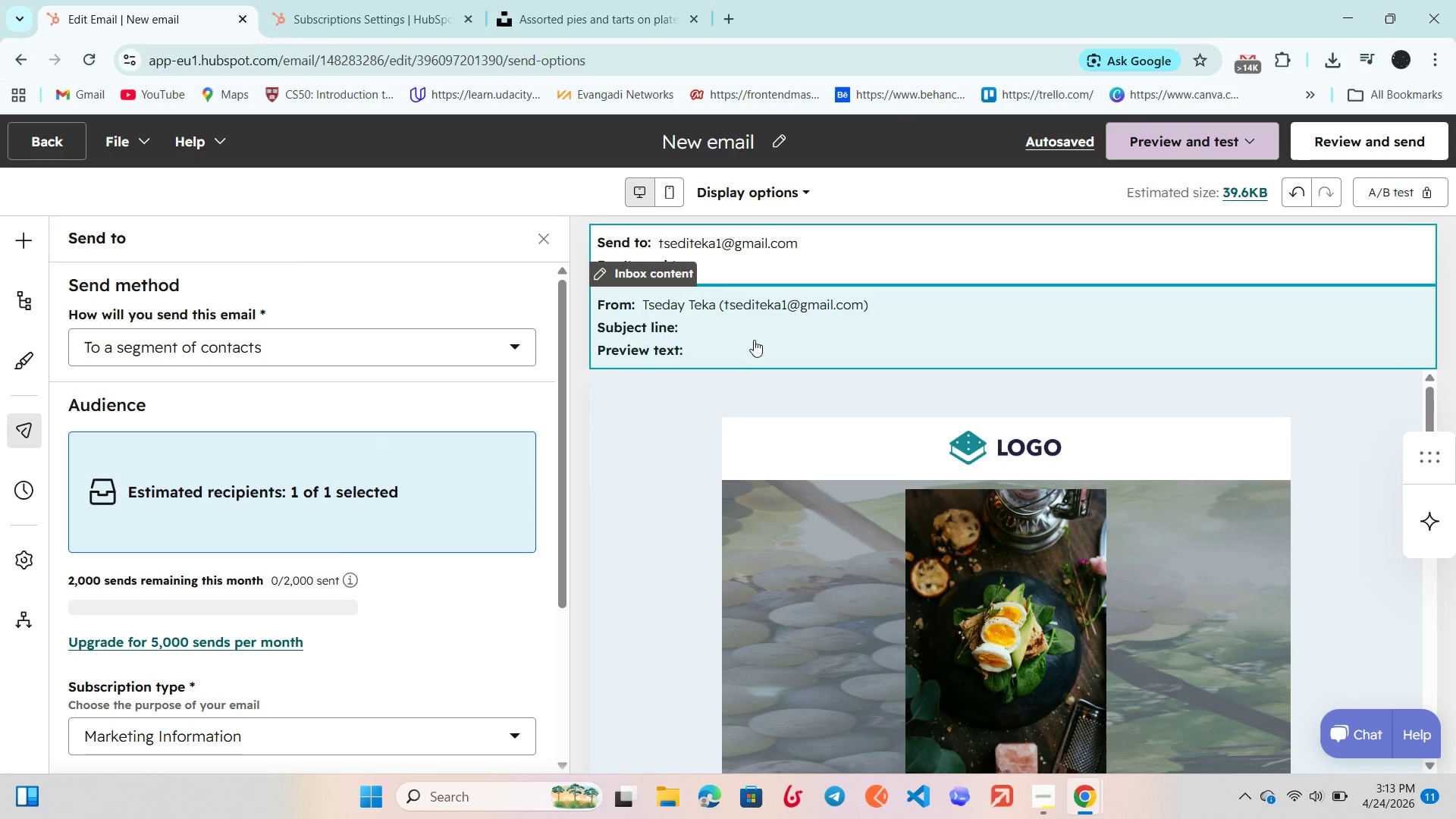 
left_click([711, 329])
 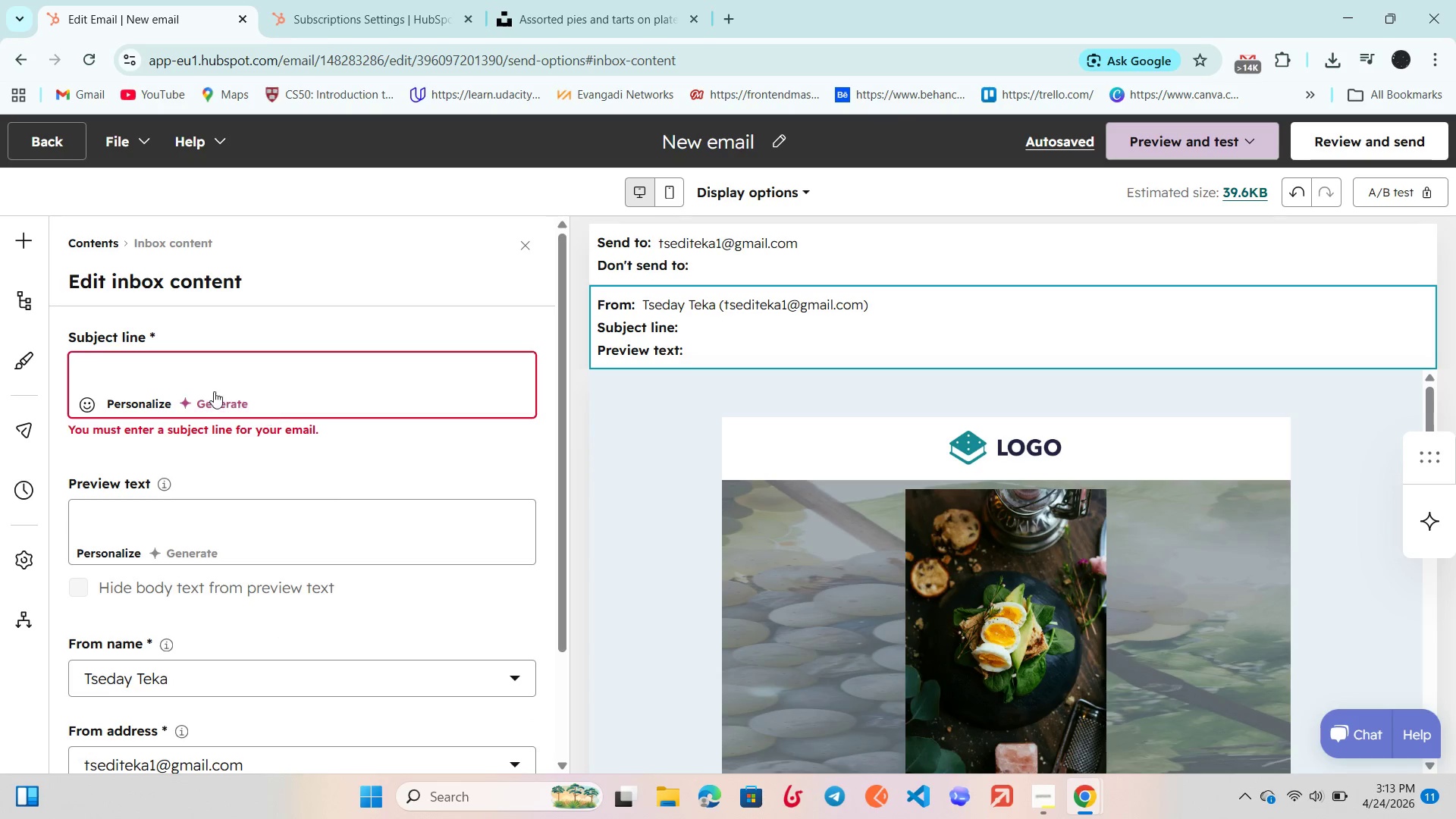 
left_click([204, 370])
 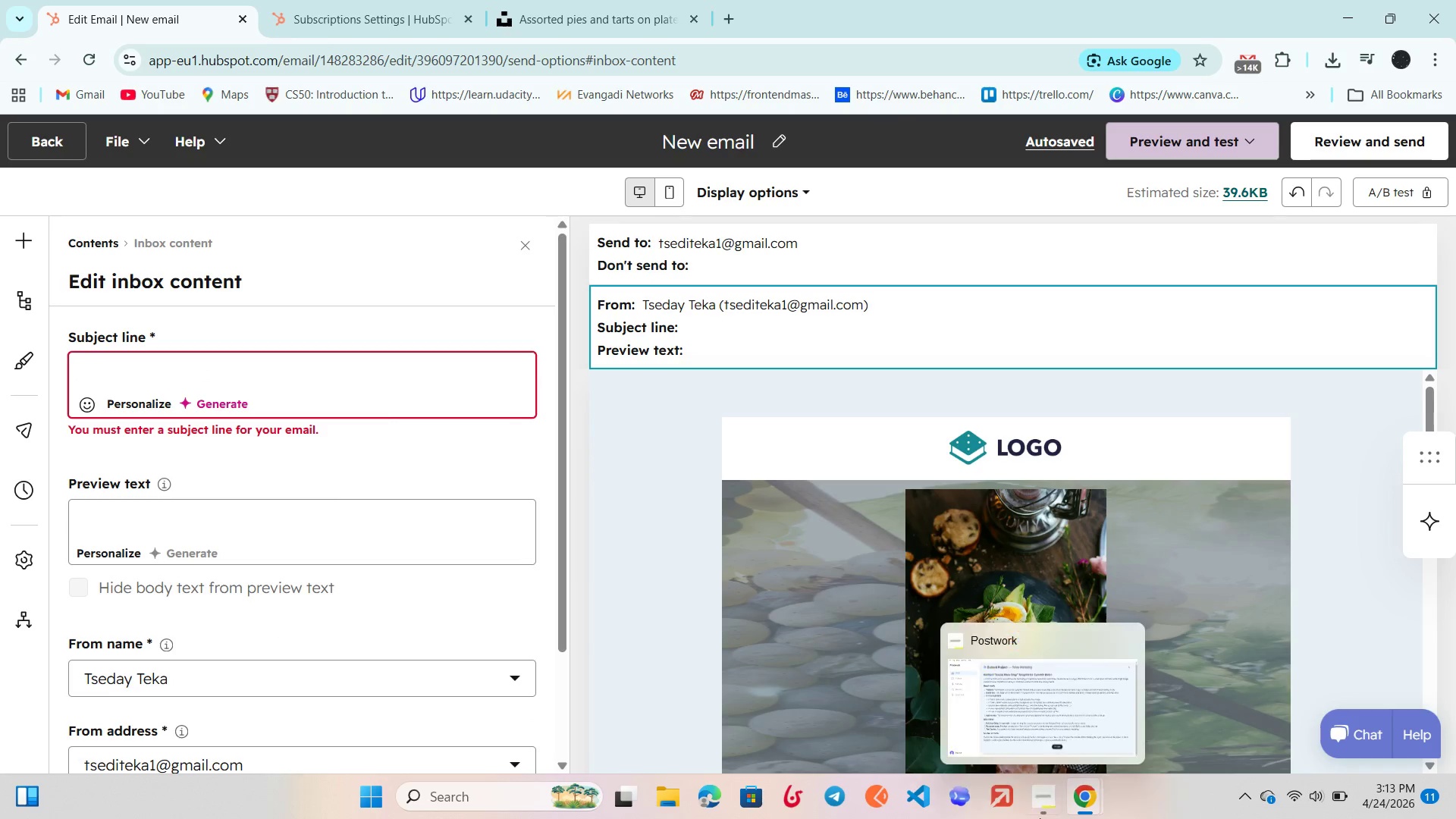 
left_click([1040, 818])